 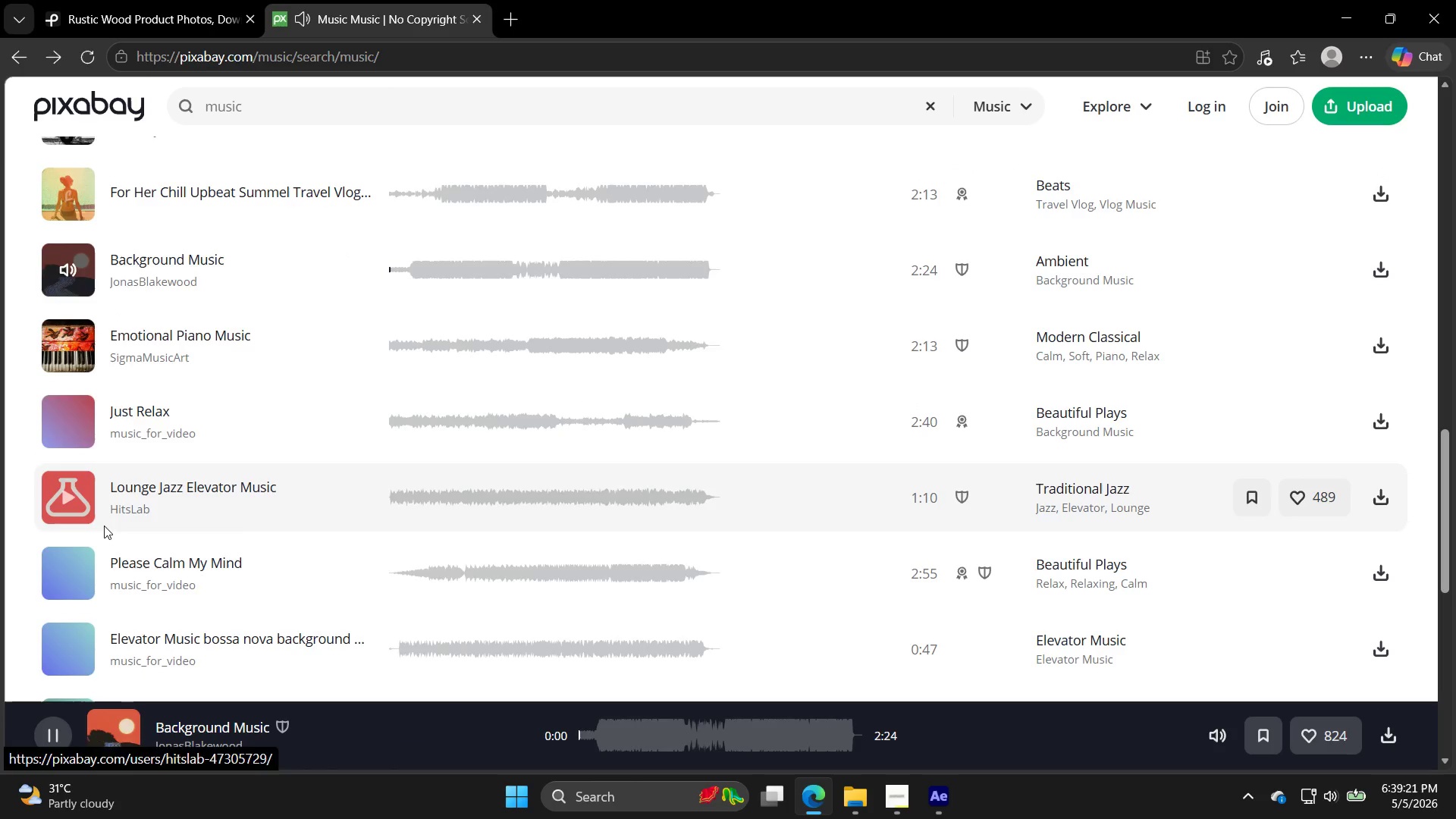 
left_click([85, 560])
 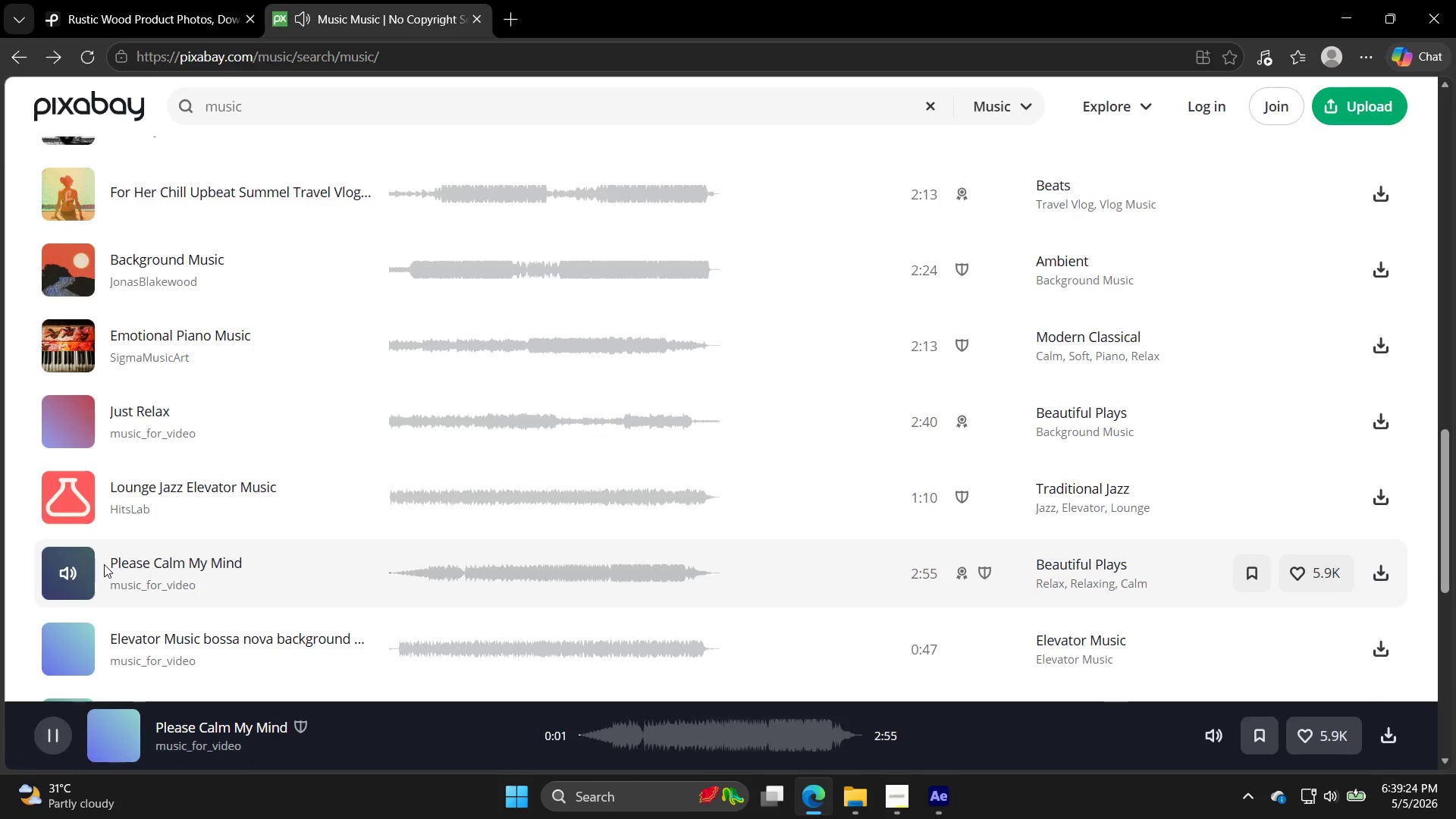 
scroll: coordinate [156, 545], scroll_direction: down, amount: 3.0
 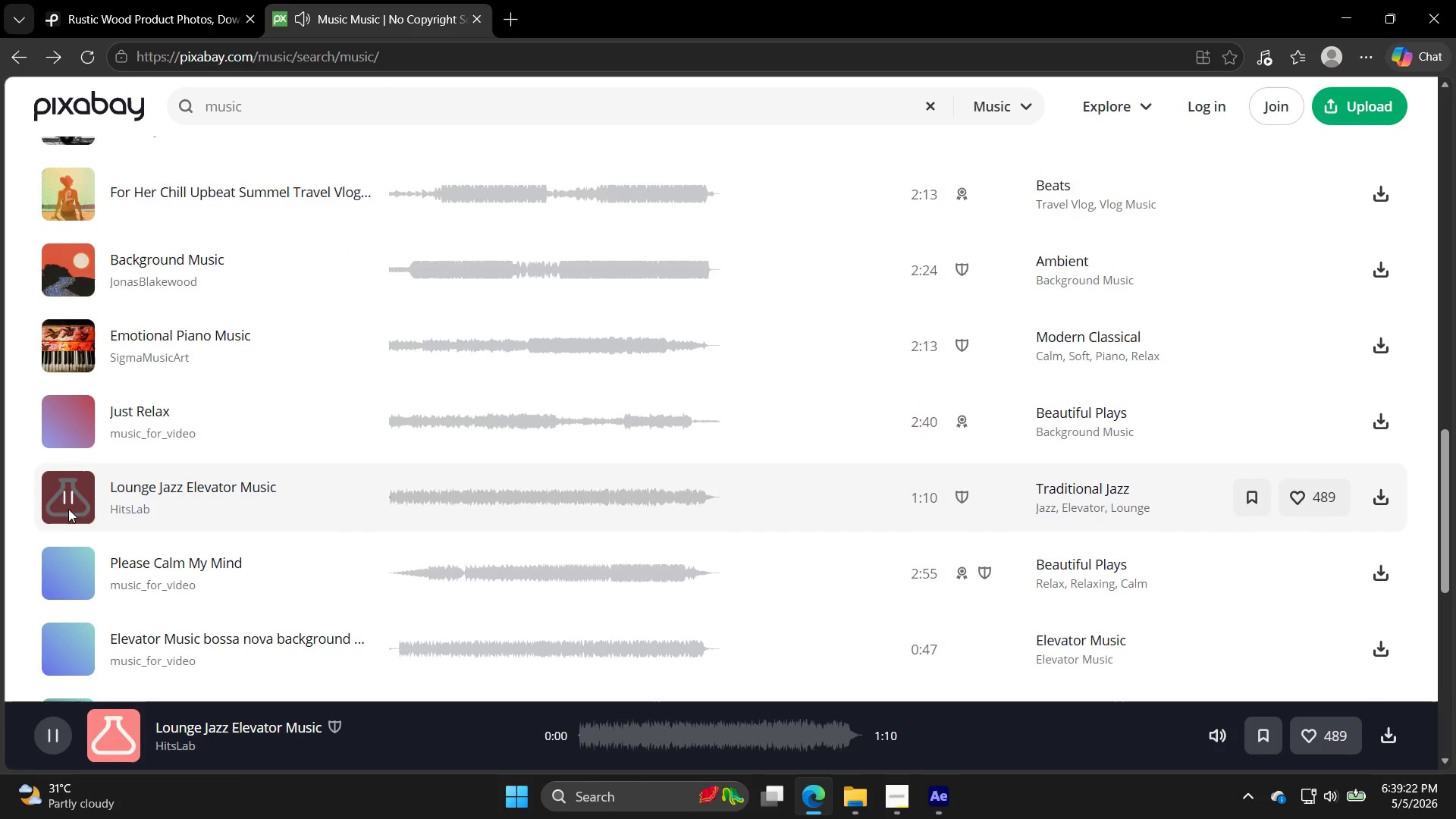 
left_click([53, 657])
 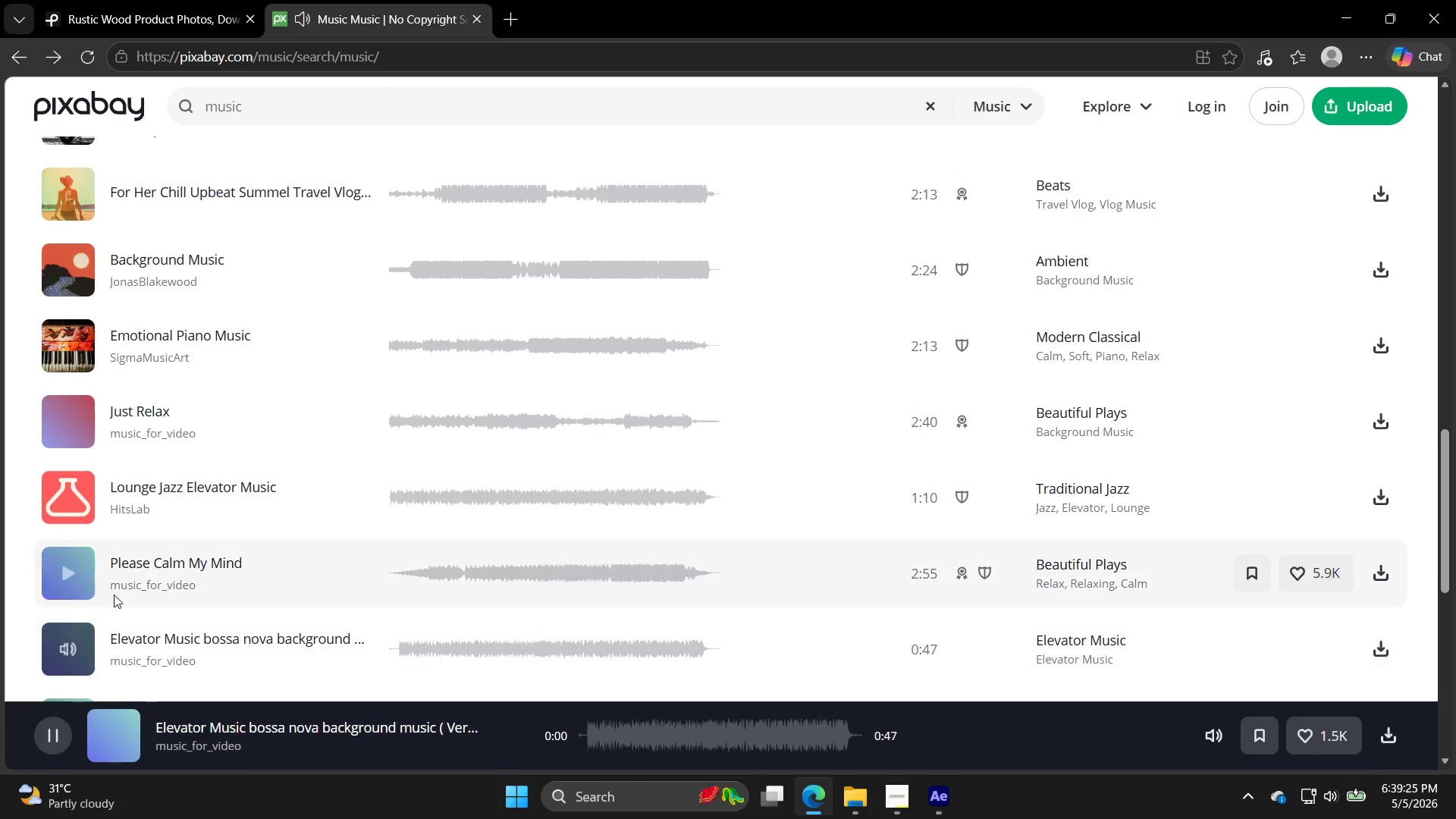 
left_click([66, 530])
 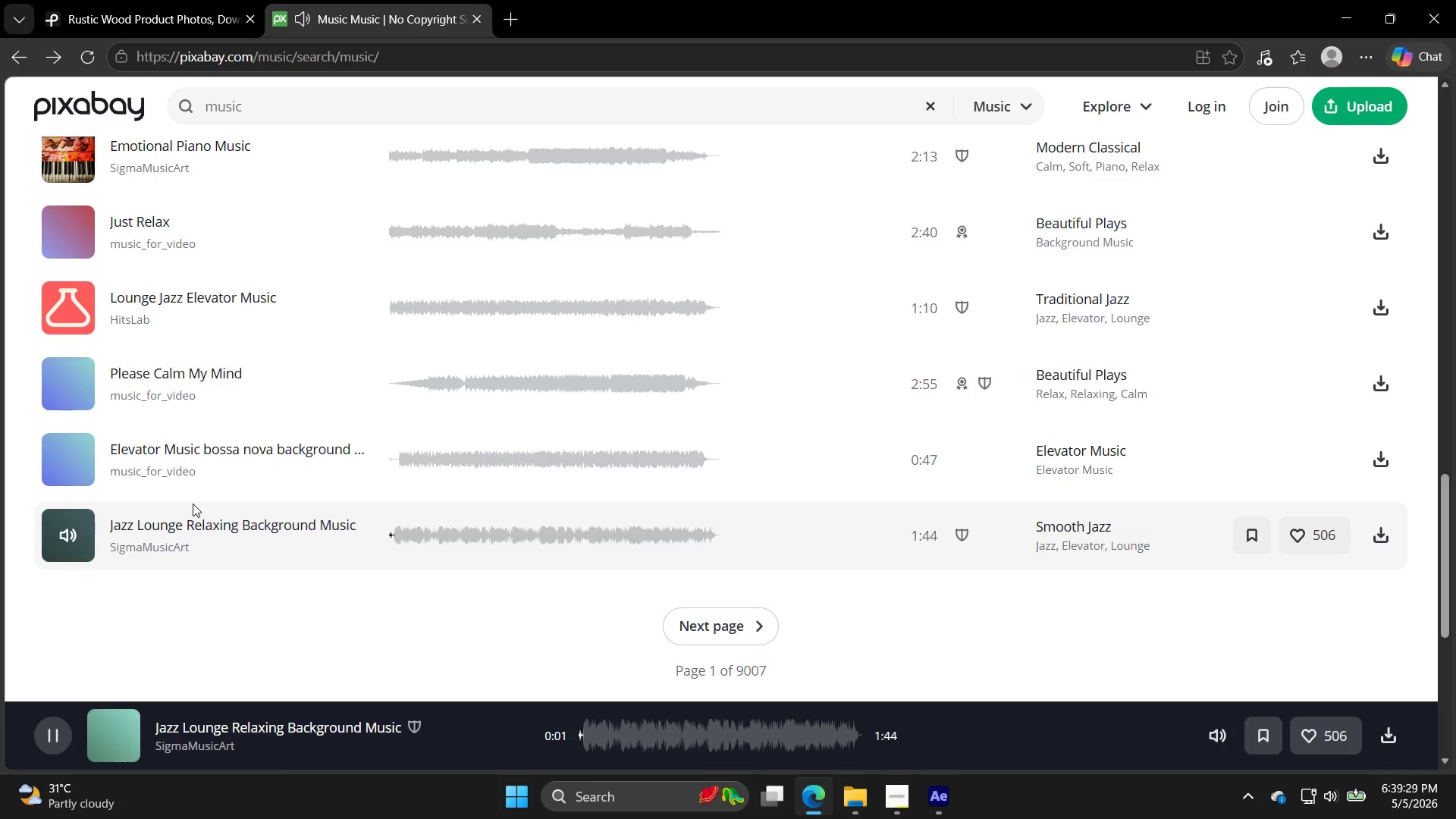 
scroll: coordinate [115, 605], scroll_direction: down, amount: 2.0
 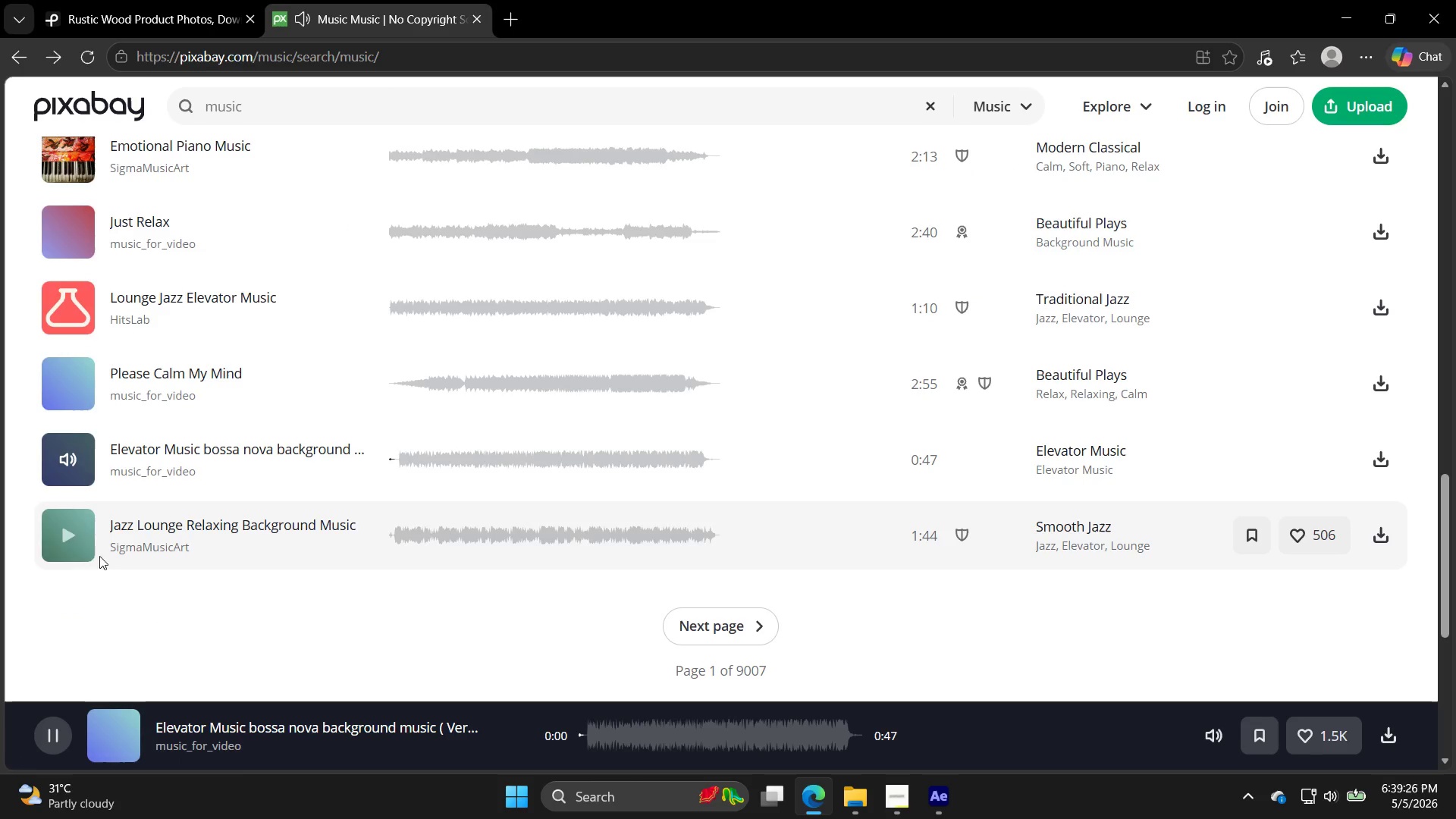 
left_click([77, 291])
 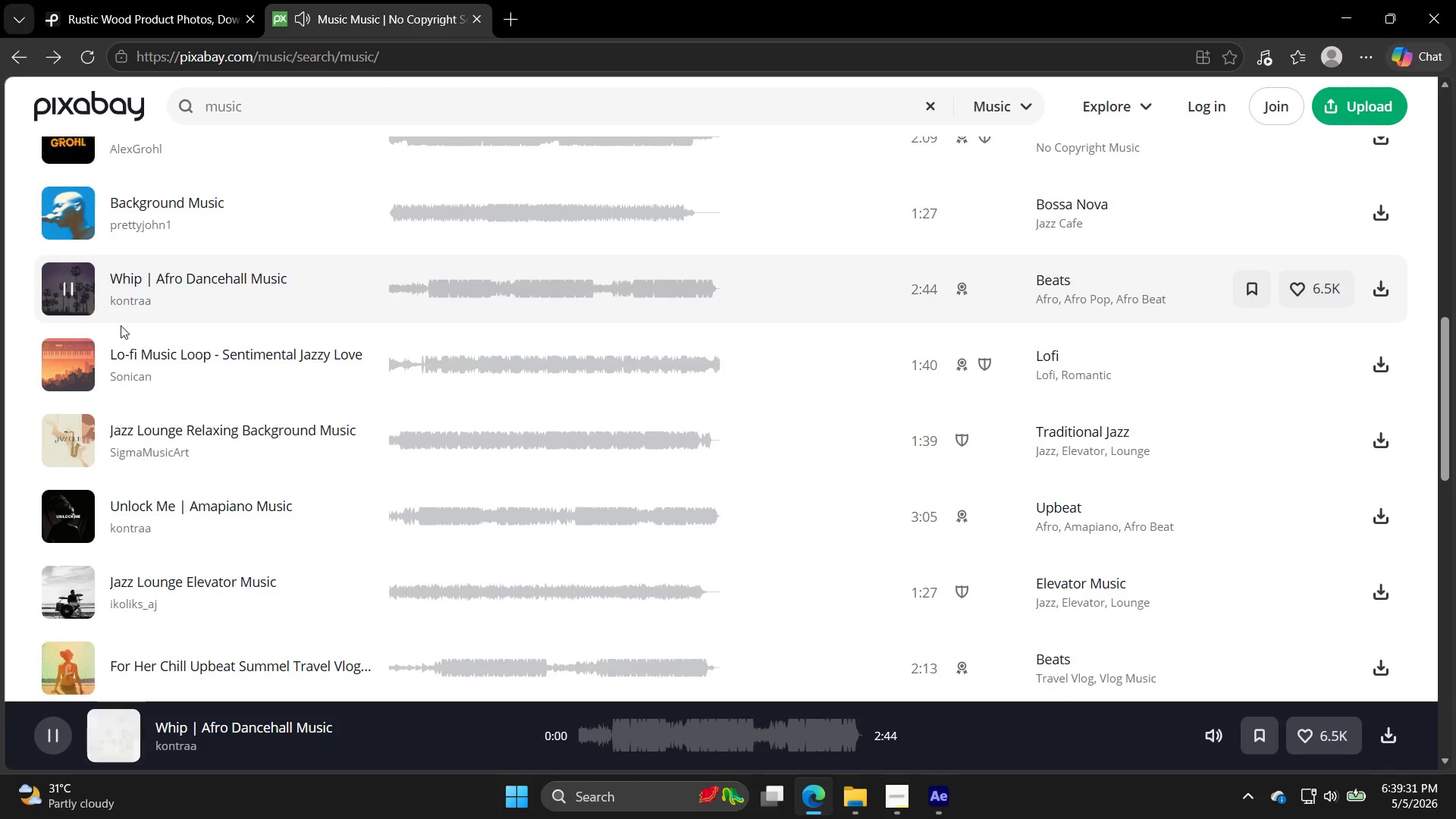 
left_click([66, 311])
 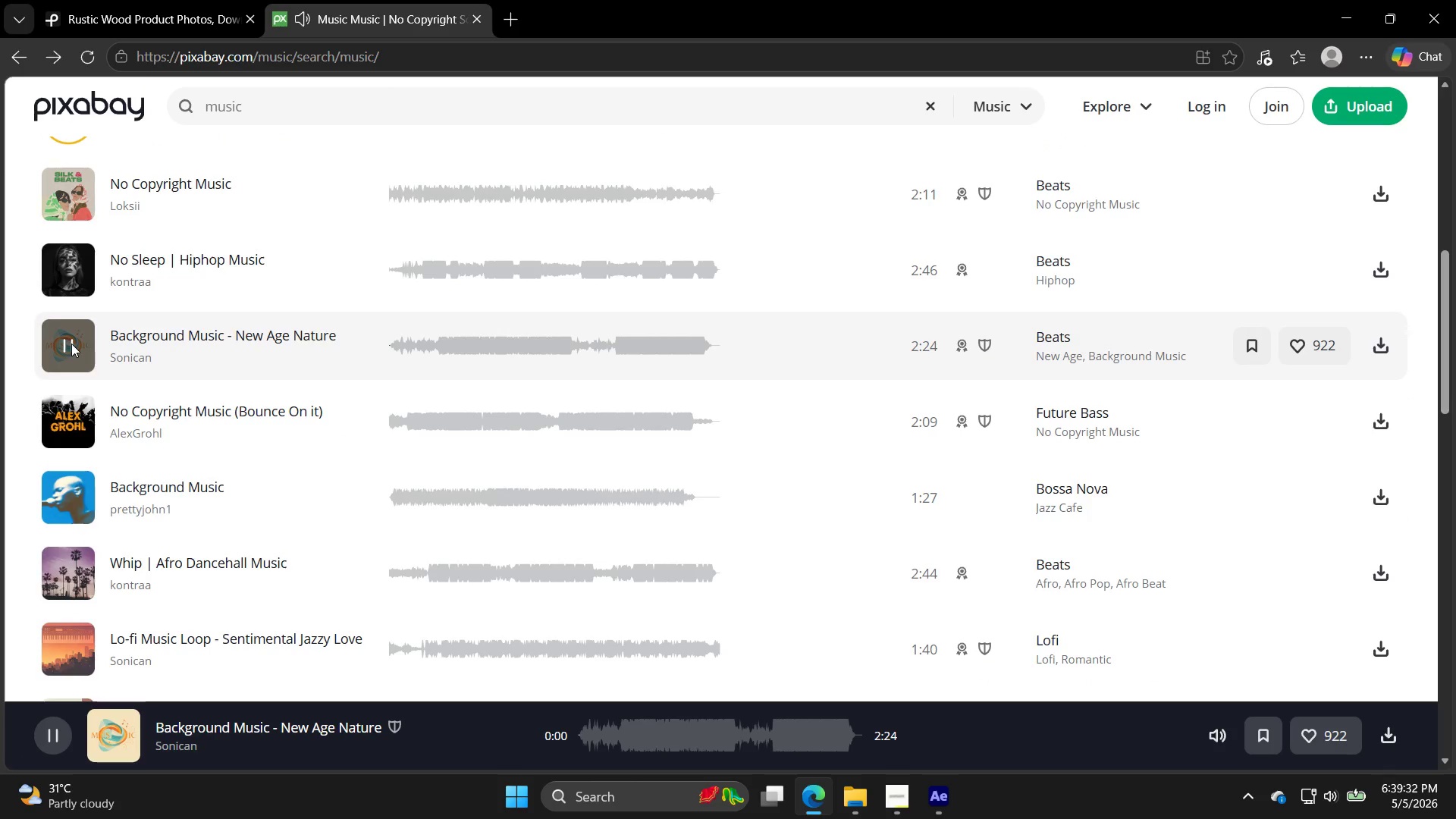 
left_click([67, 243])
 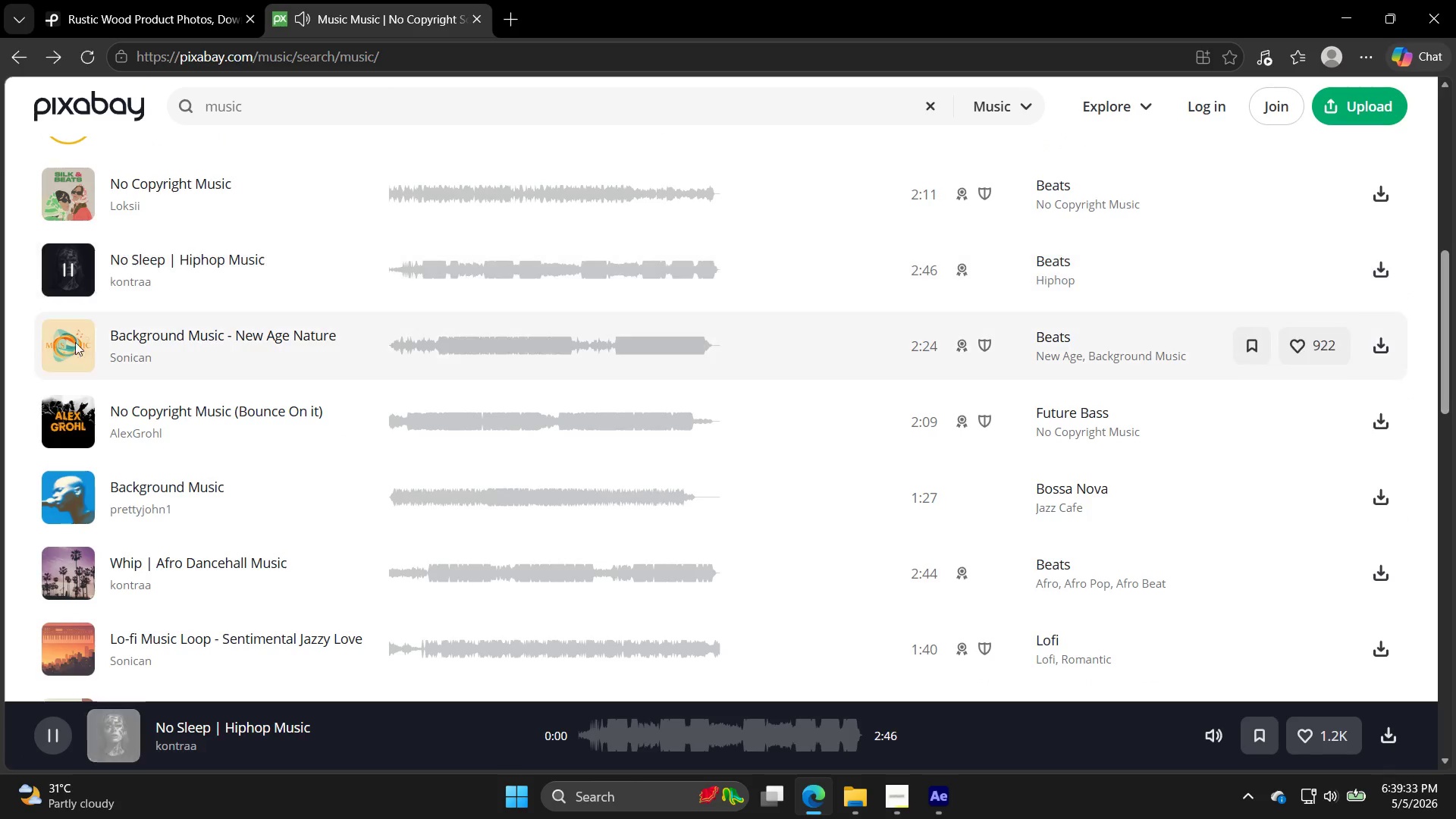 
scroll: coordinate [193, 504], scroll_direction: up, amount: 7.0
 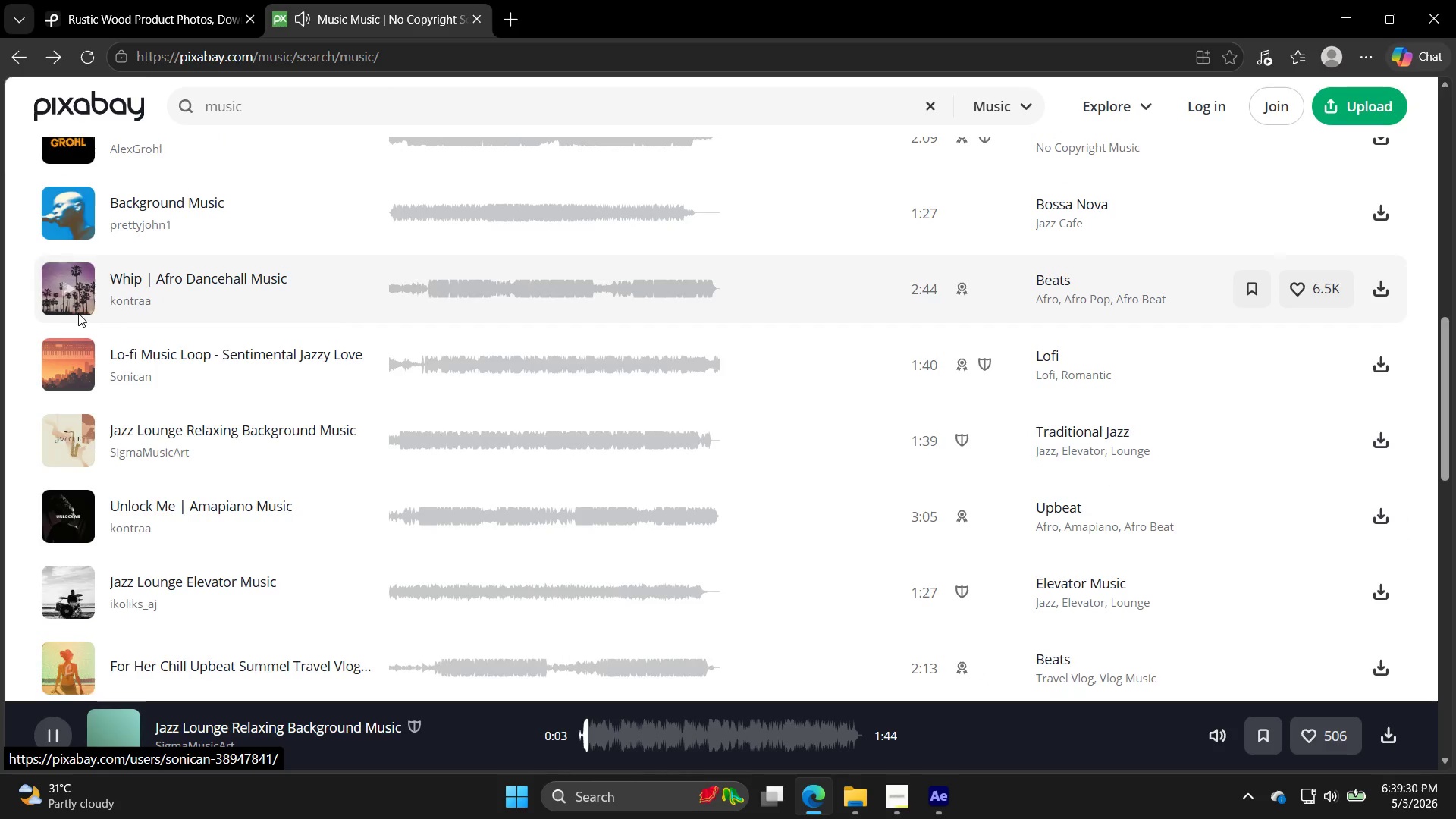 
left_click([72, 357])
 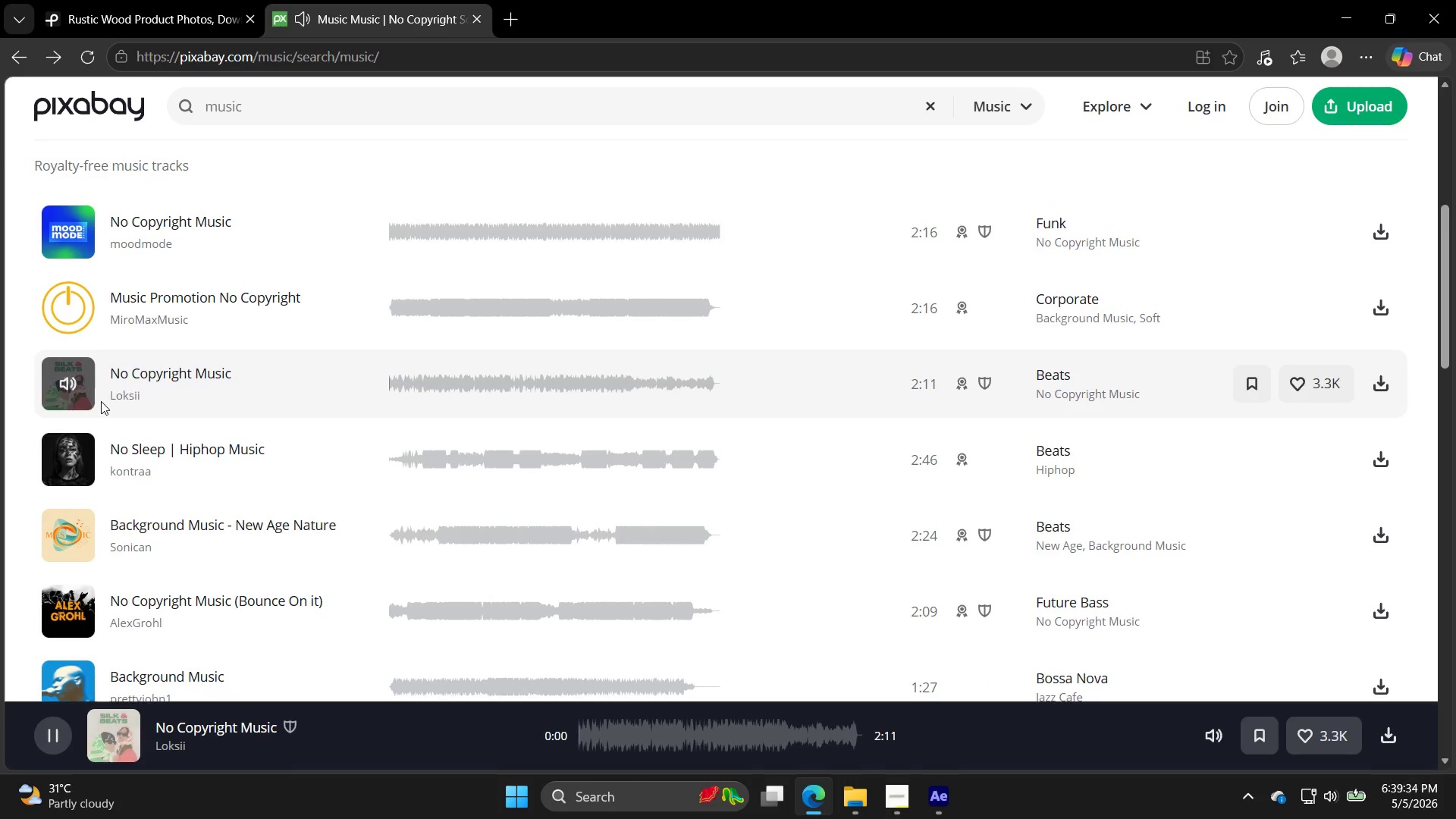 
scroll: coordinate [171, 412], scroll_direction: up, amount: 3.0
 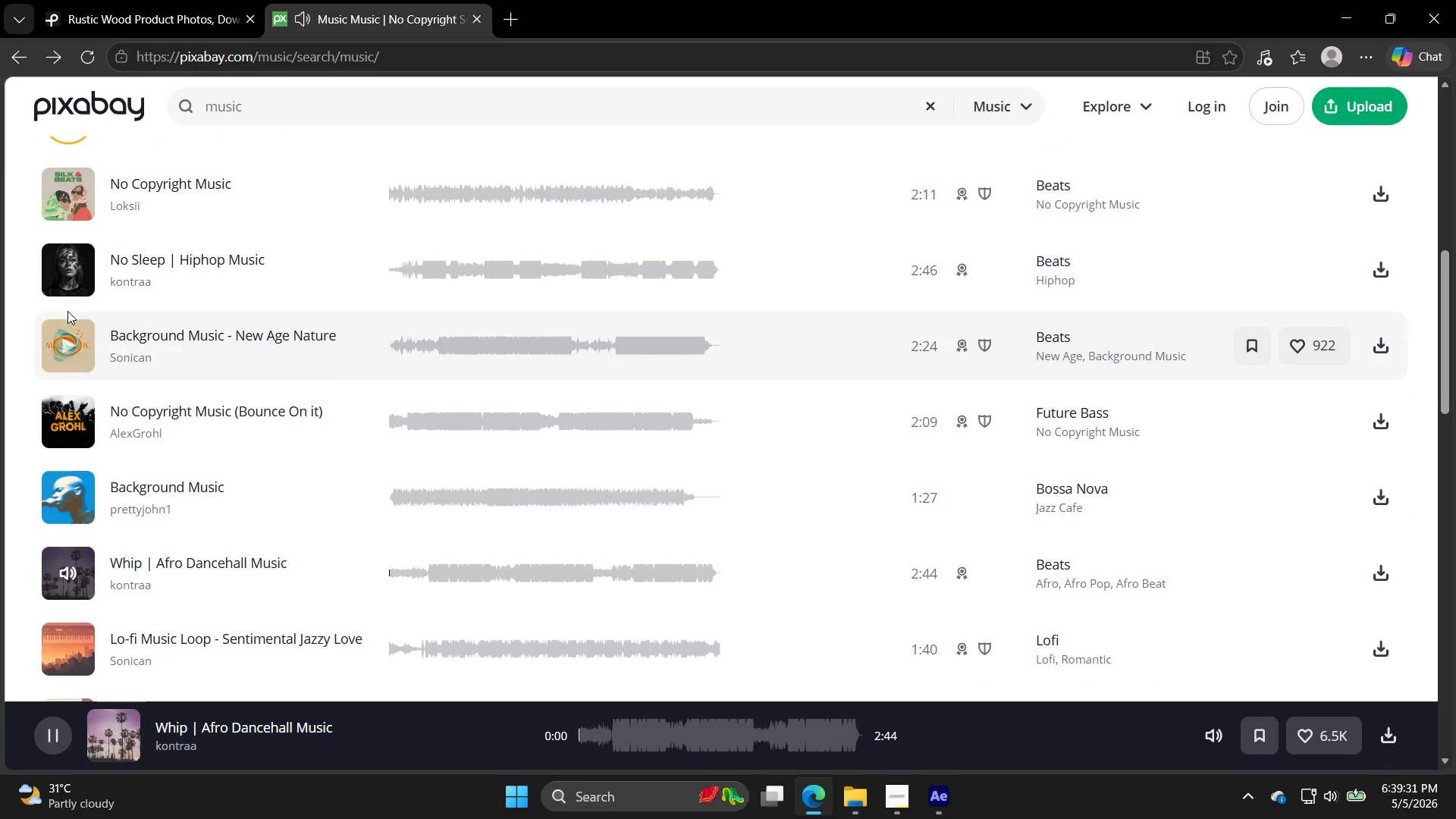 
left_click([77, 319])
 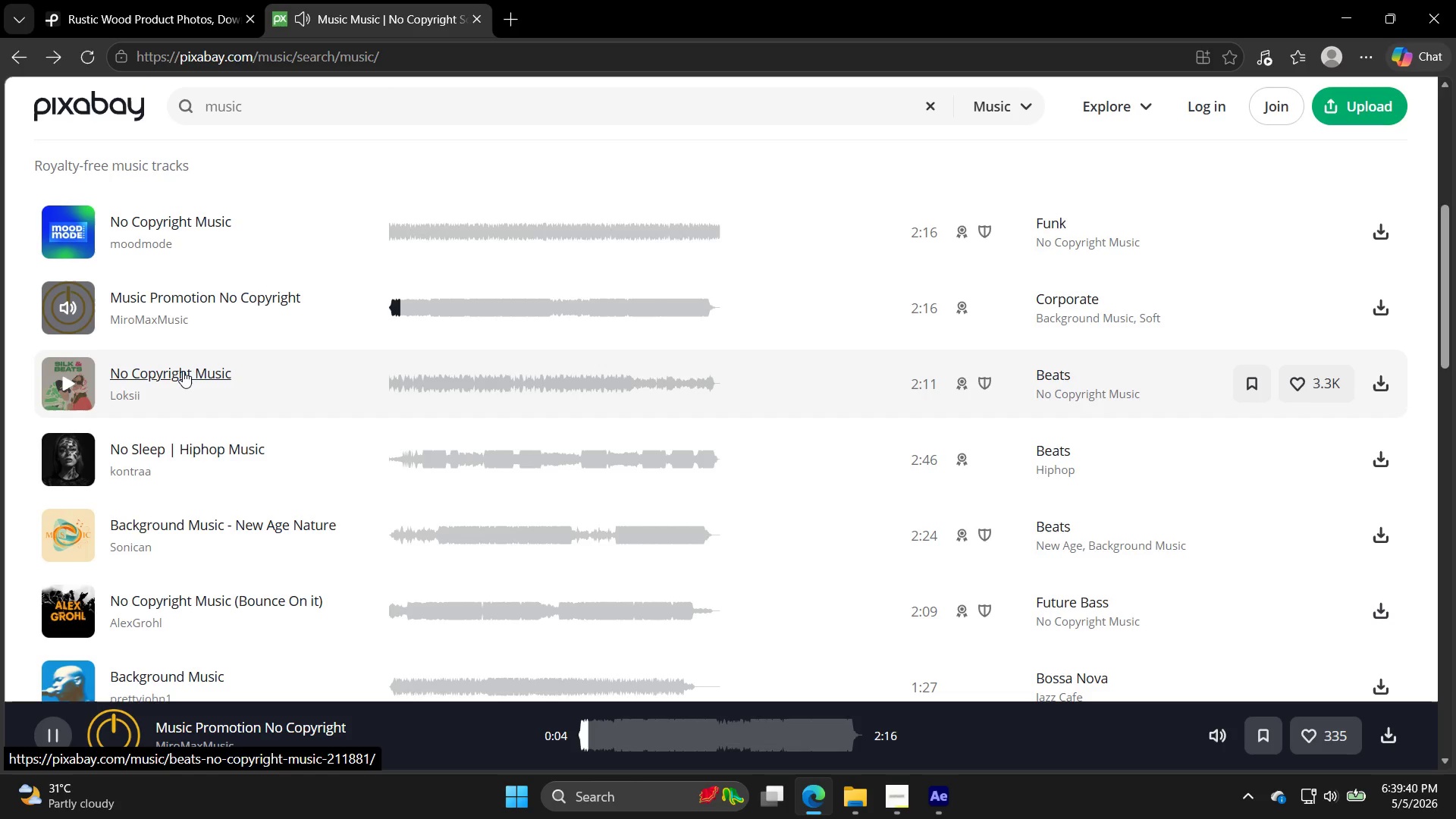 
scroll: coordinate [68, 369], scroll_direction: up, amount: 2.0
 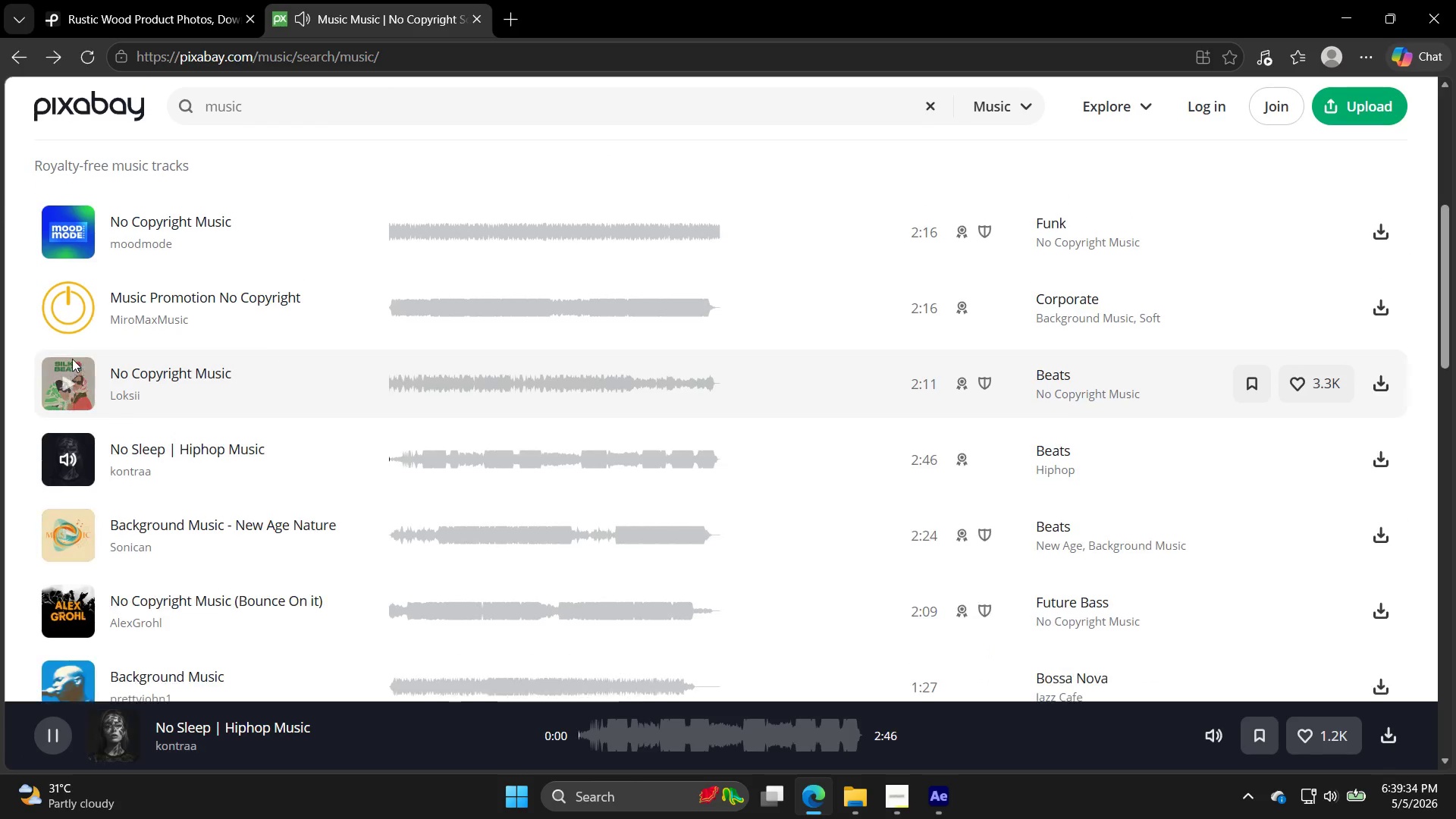 
wait(5.67)
 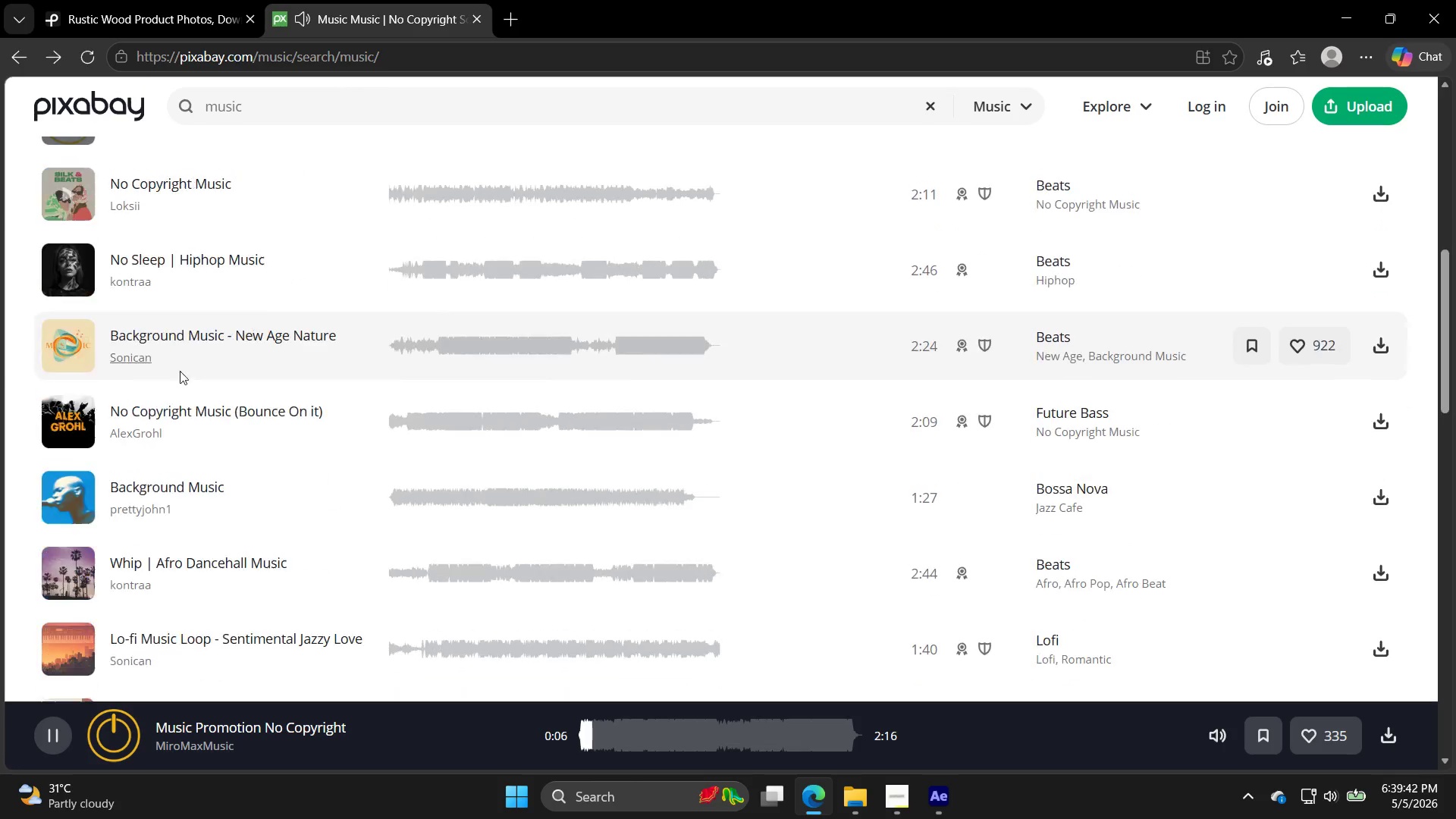 
left_click([70, 503])
 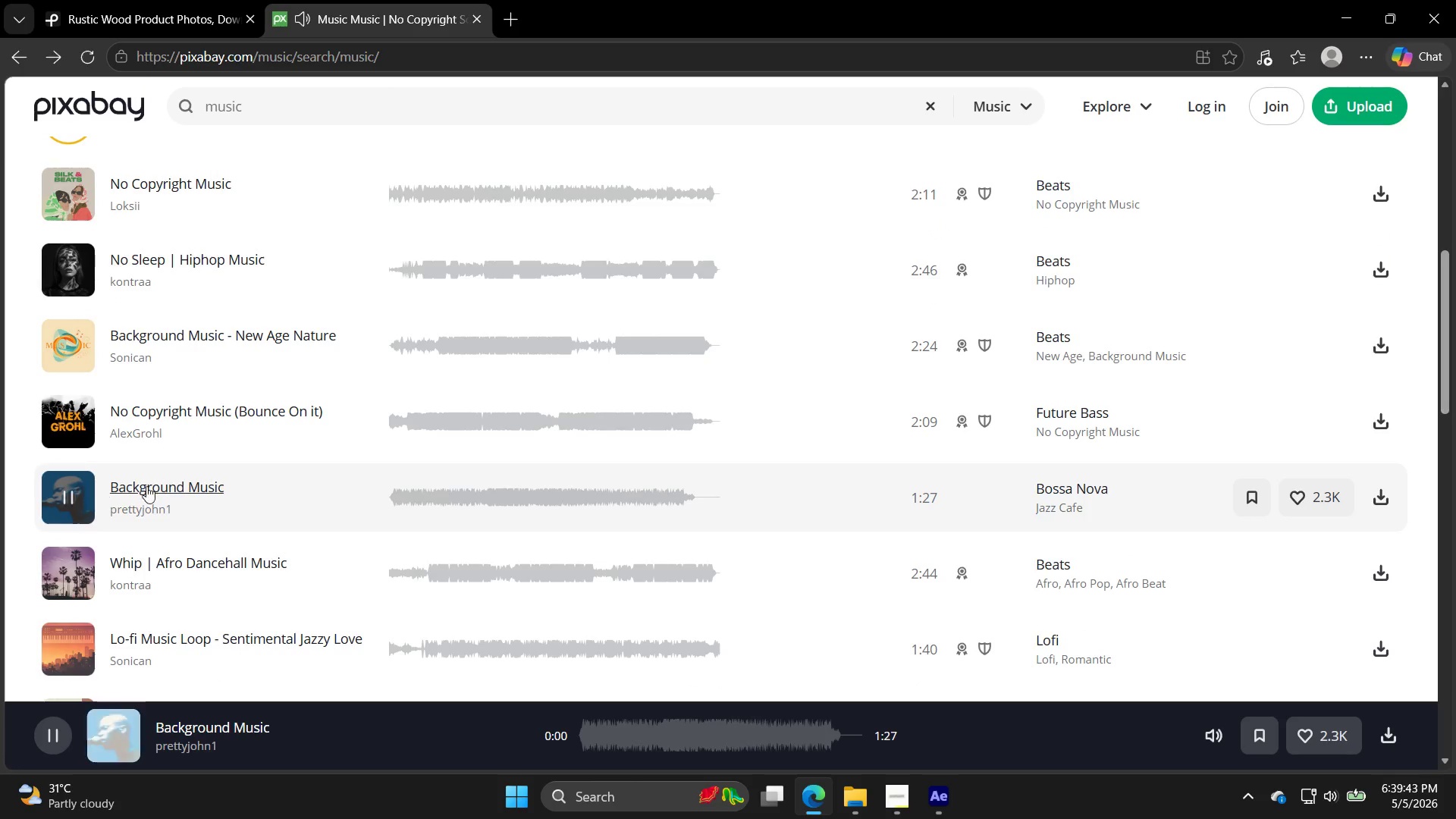 
left_click([80, 589])
 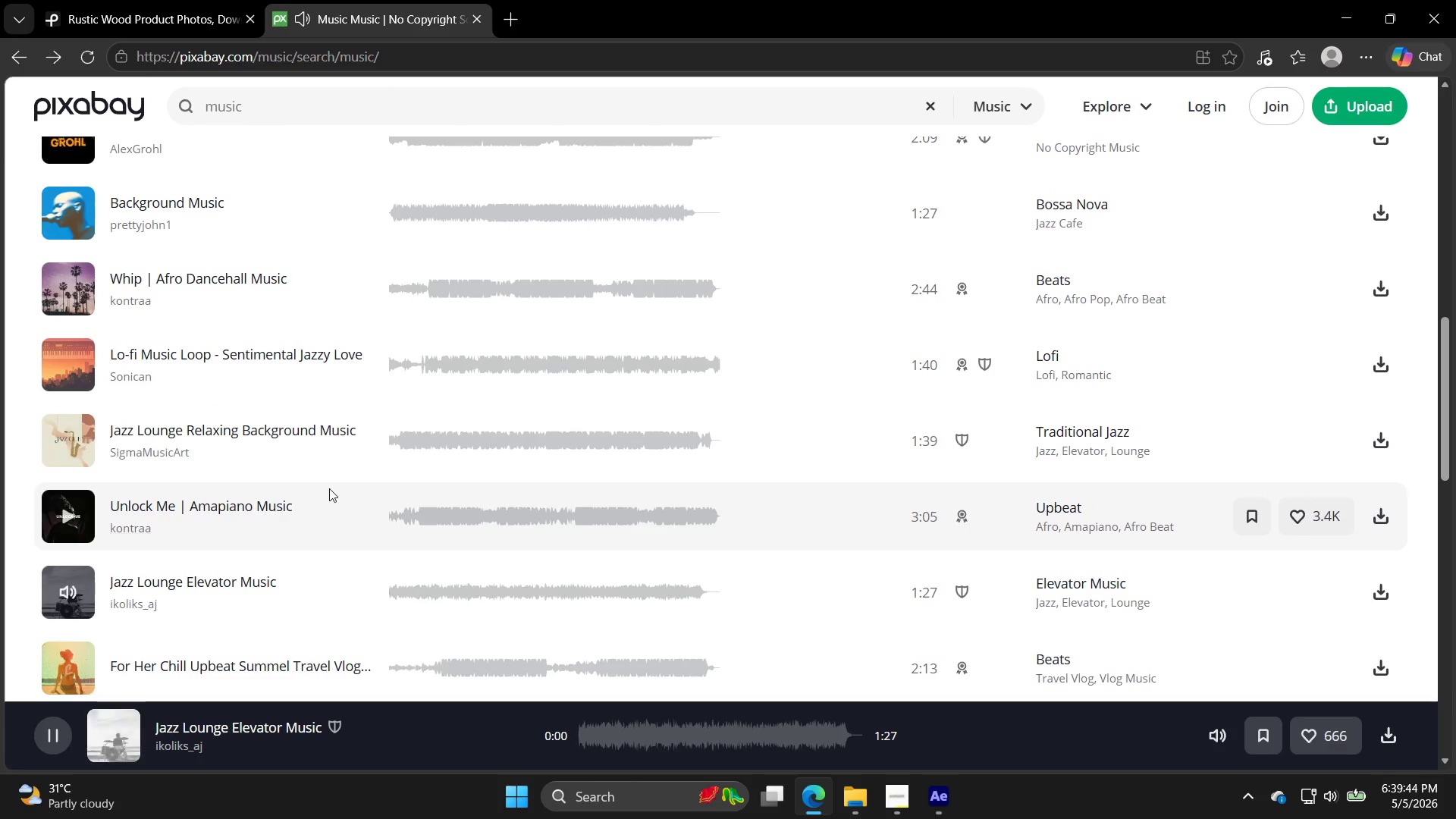 
scroll: coordinate [174, 475], scroll_direction: down, amount: 5.0